 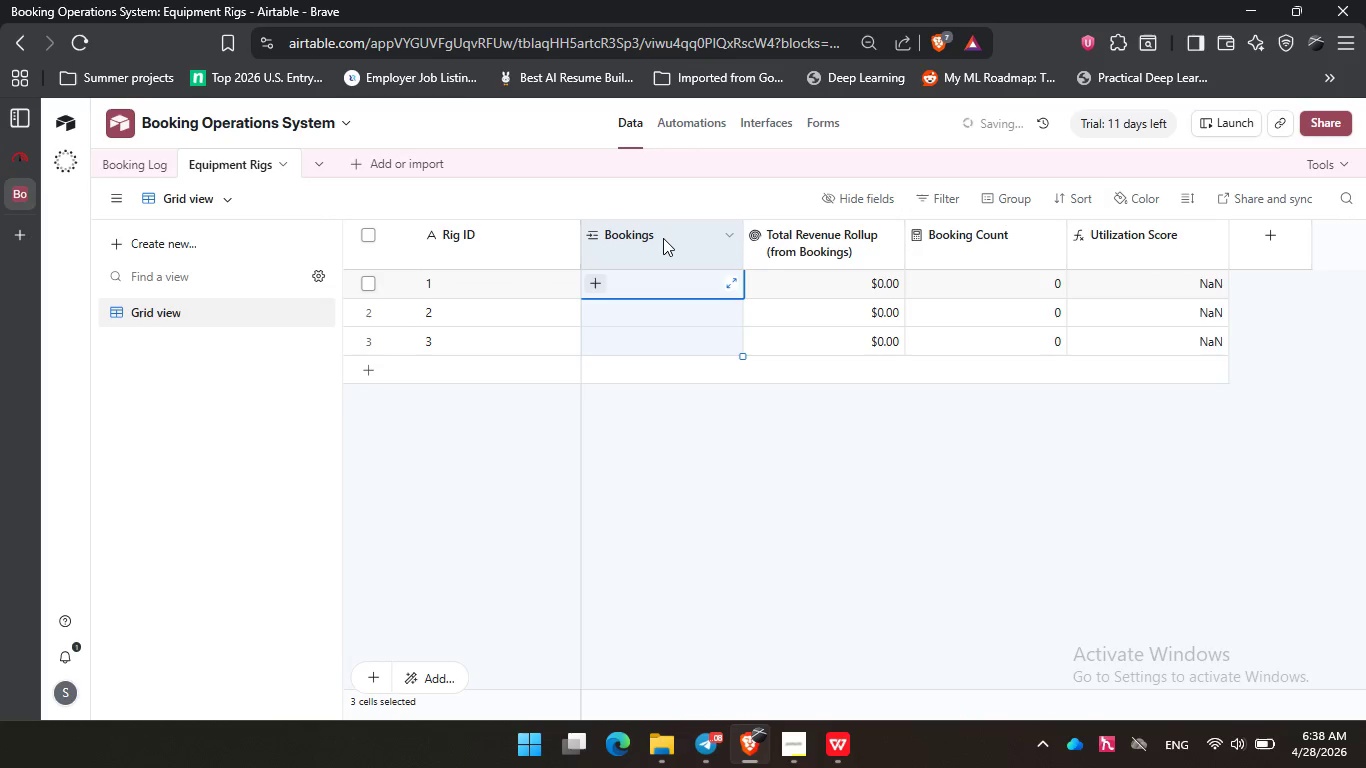 
left_click([663, 238])
 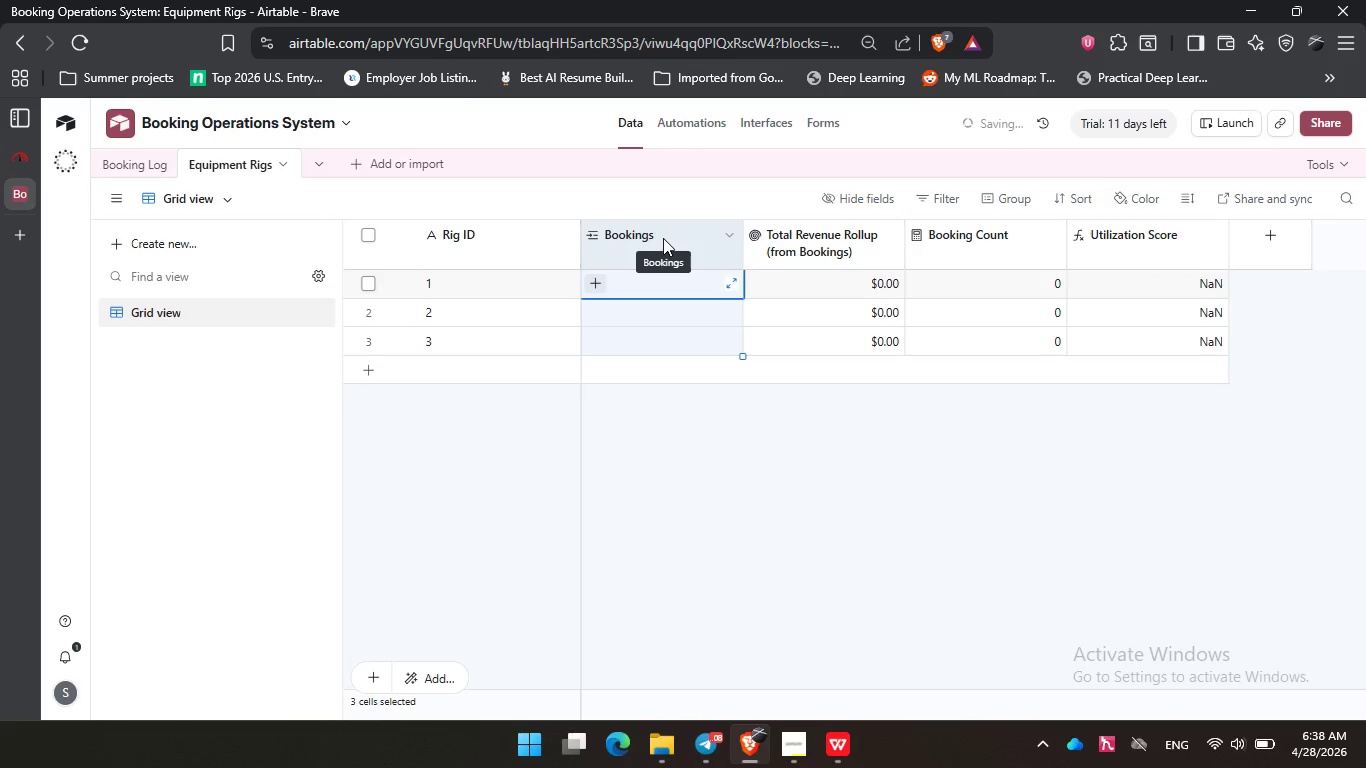 
double_click([663, 238])
 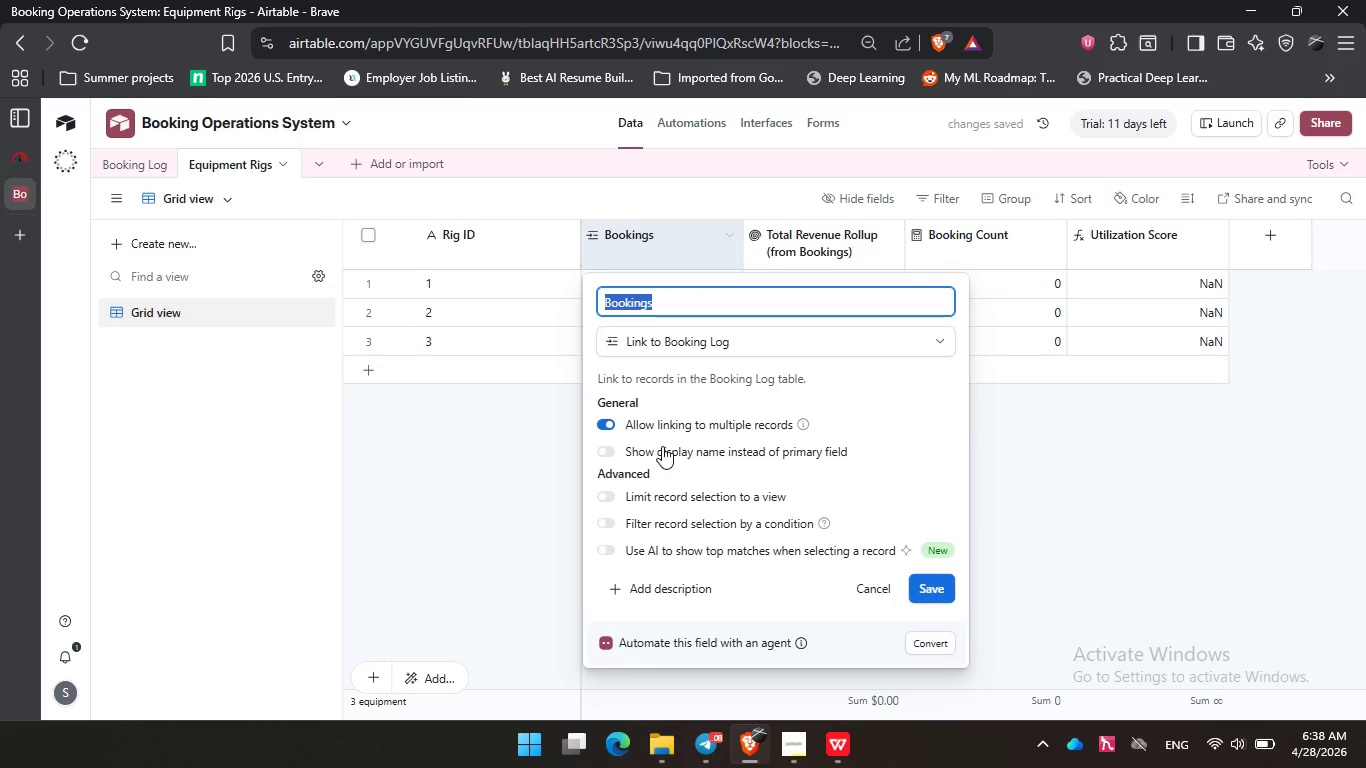 
left_click([662, 447])
 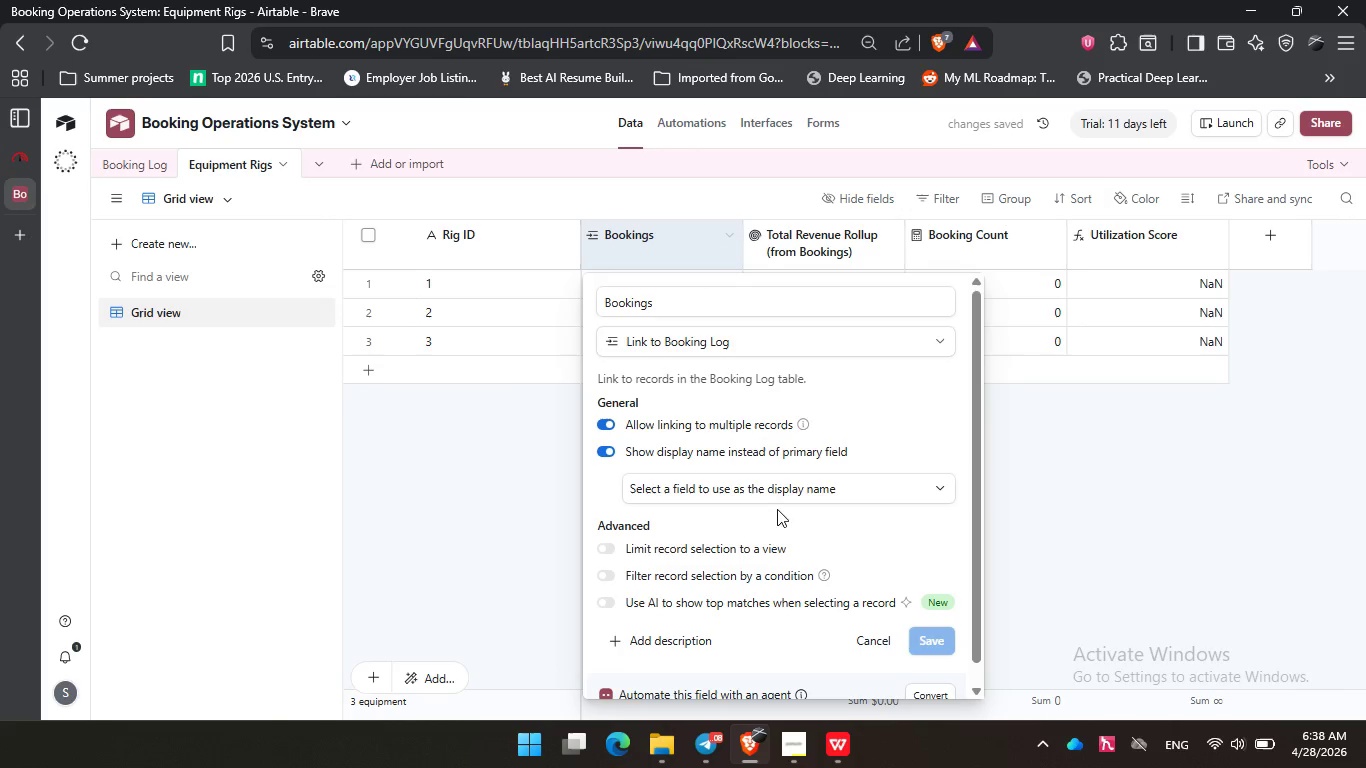 
left_click([785, 488])
 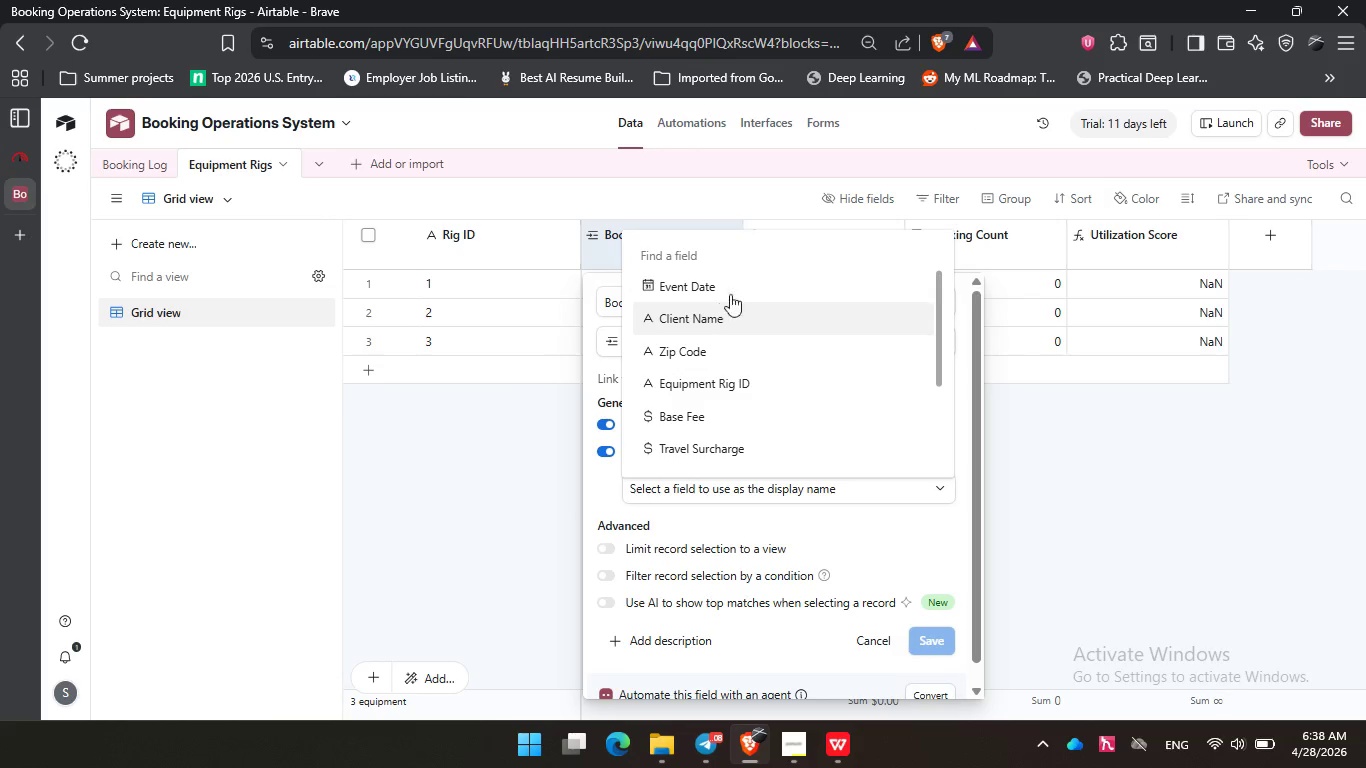 
scroll: coordinate [752, 318], scroll_direction: up, amount: 1.0
 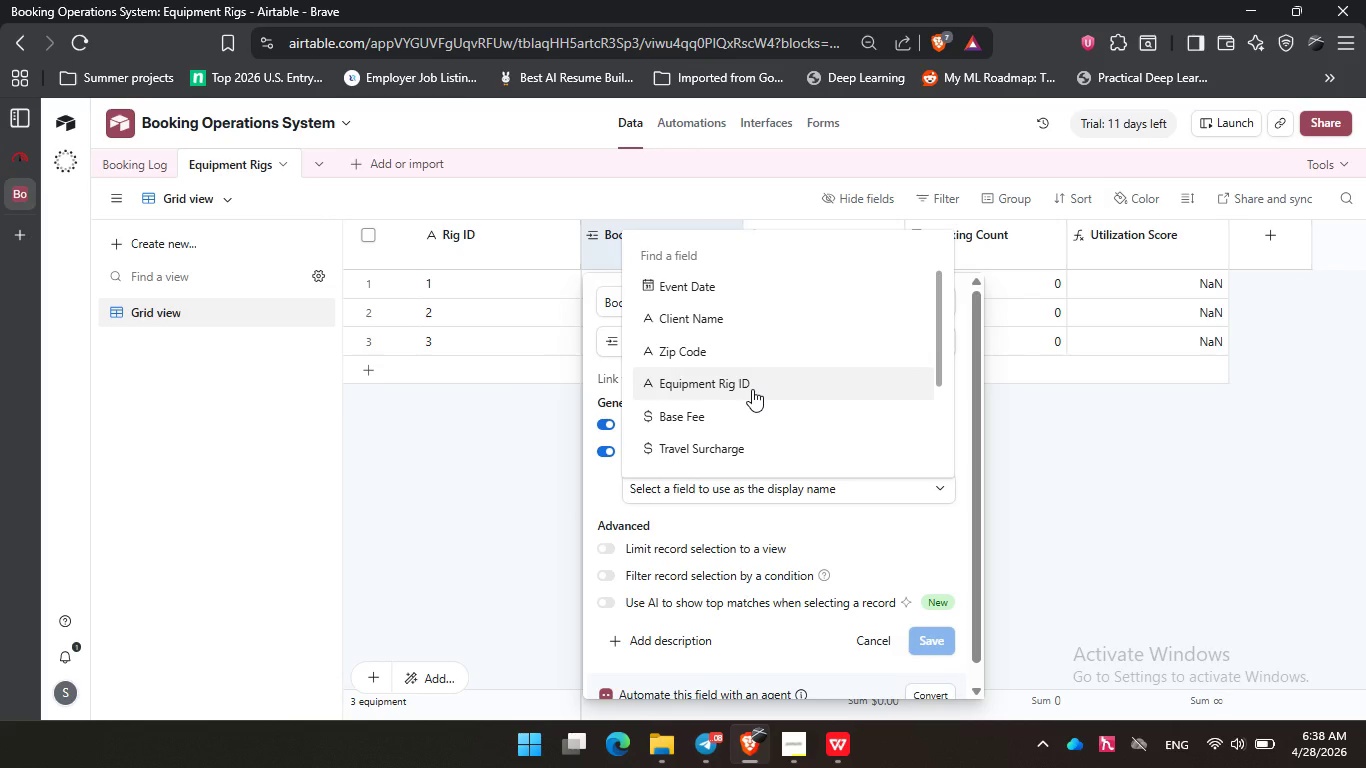 
left_click([752, 389])
 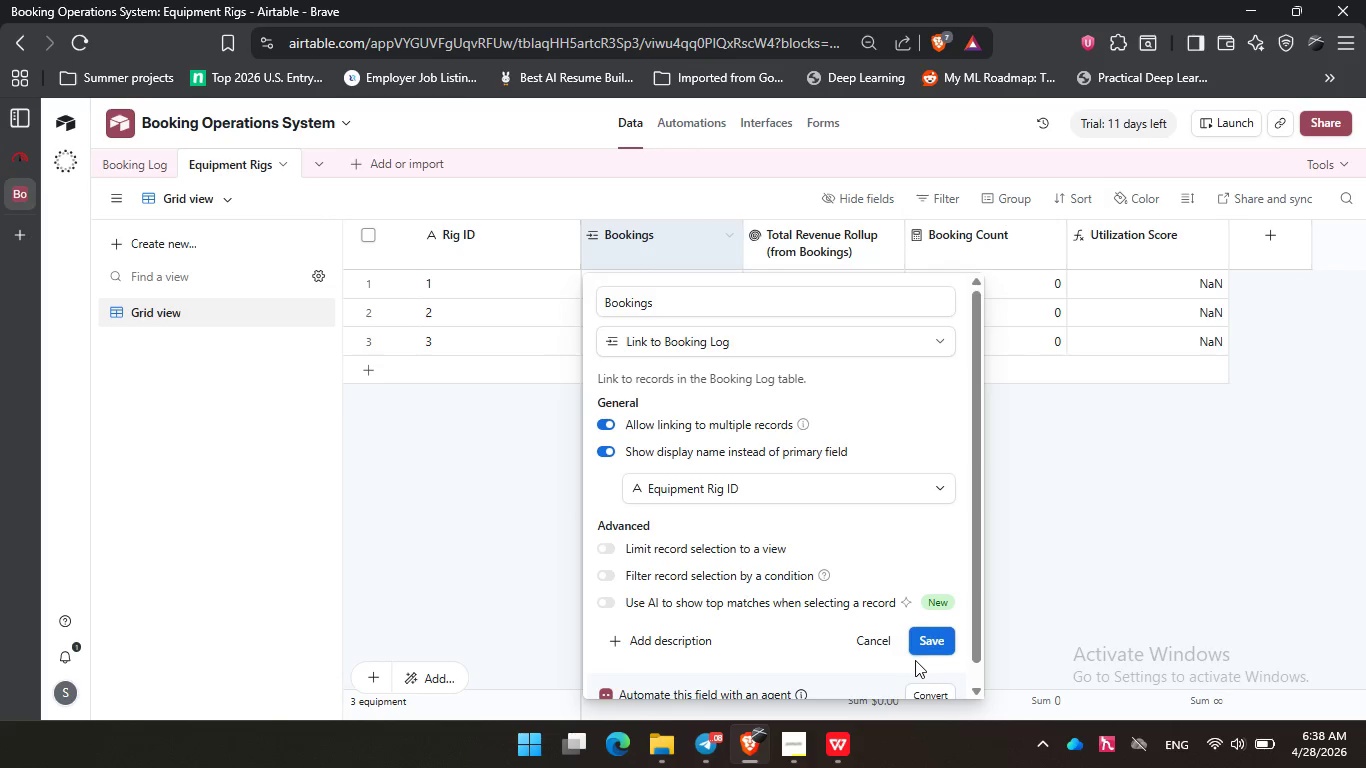 
left_click([925, 643])
 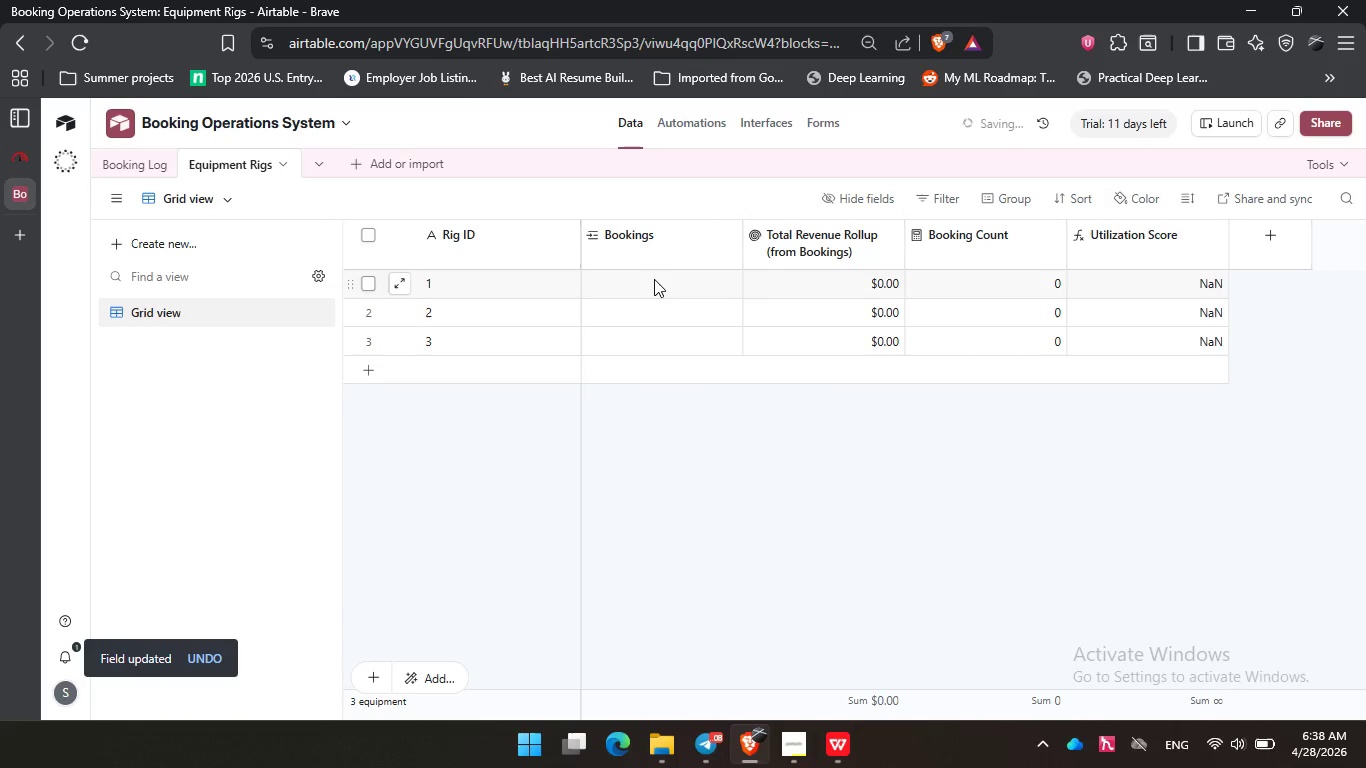 
left_click([667, 248])
 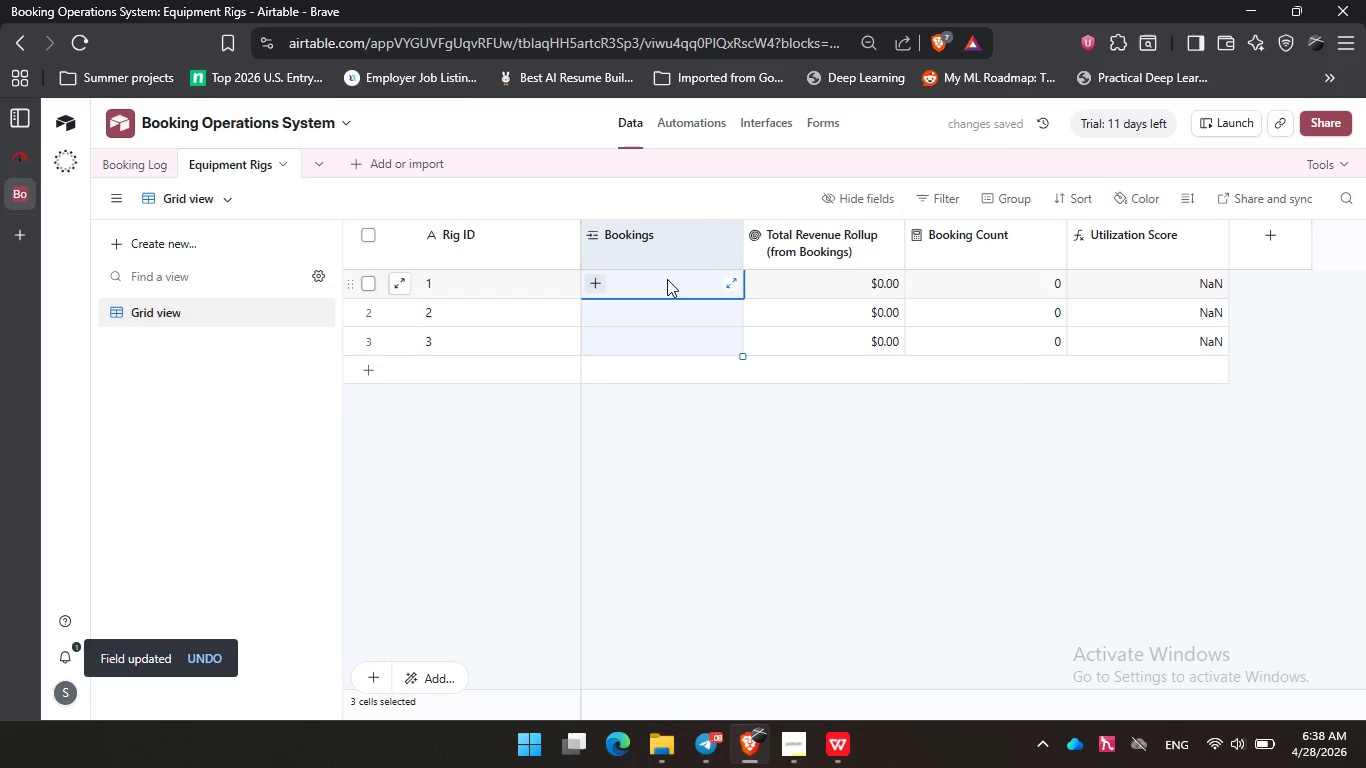 
key(Control+V)
 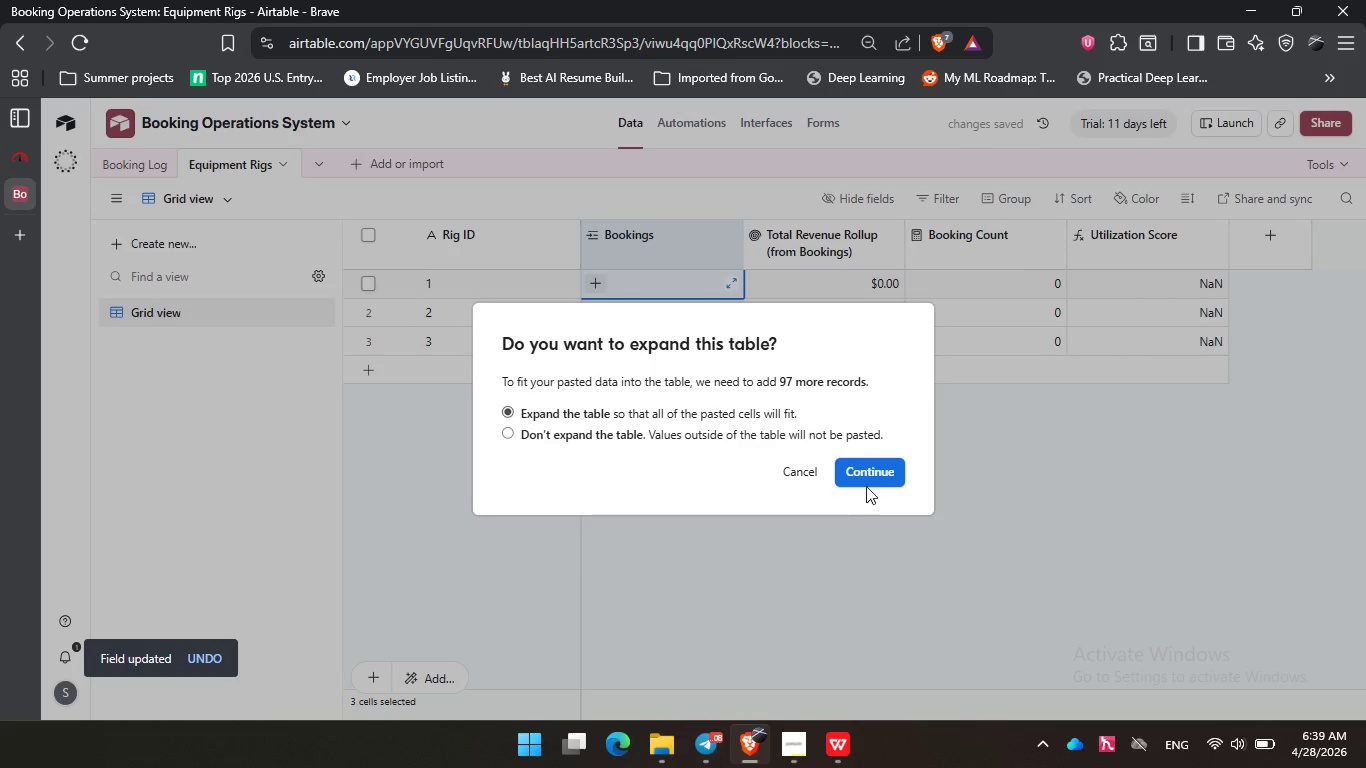 
left_click([875, 475])
 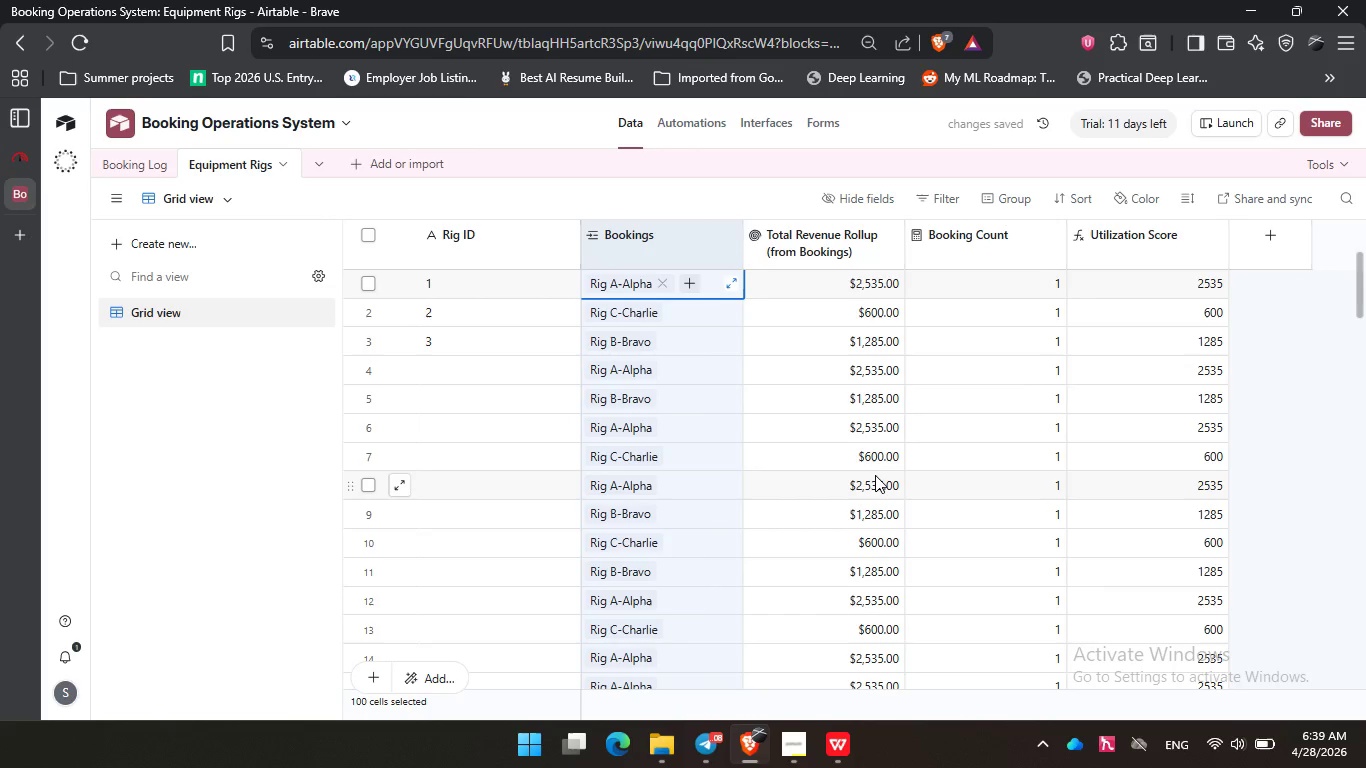 
scroll: coordinate [875, 474], scroll_direction: up, amount: 7.0
 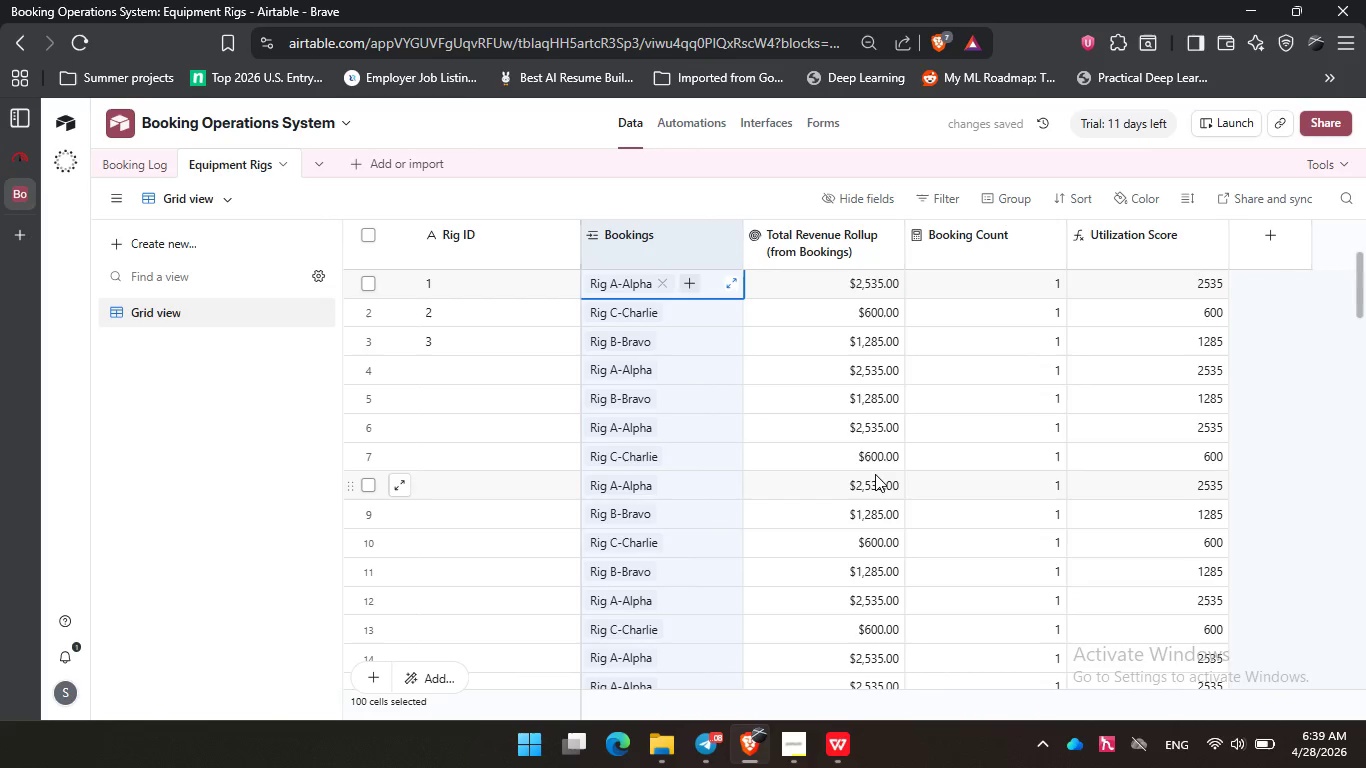 
key(Control+Z)
 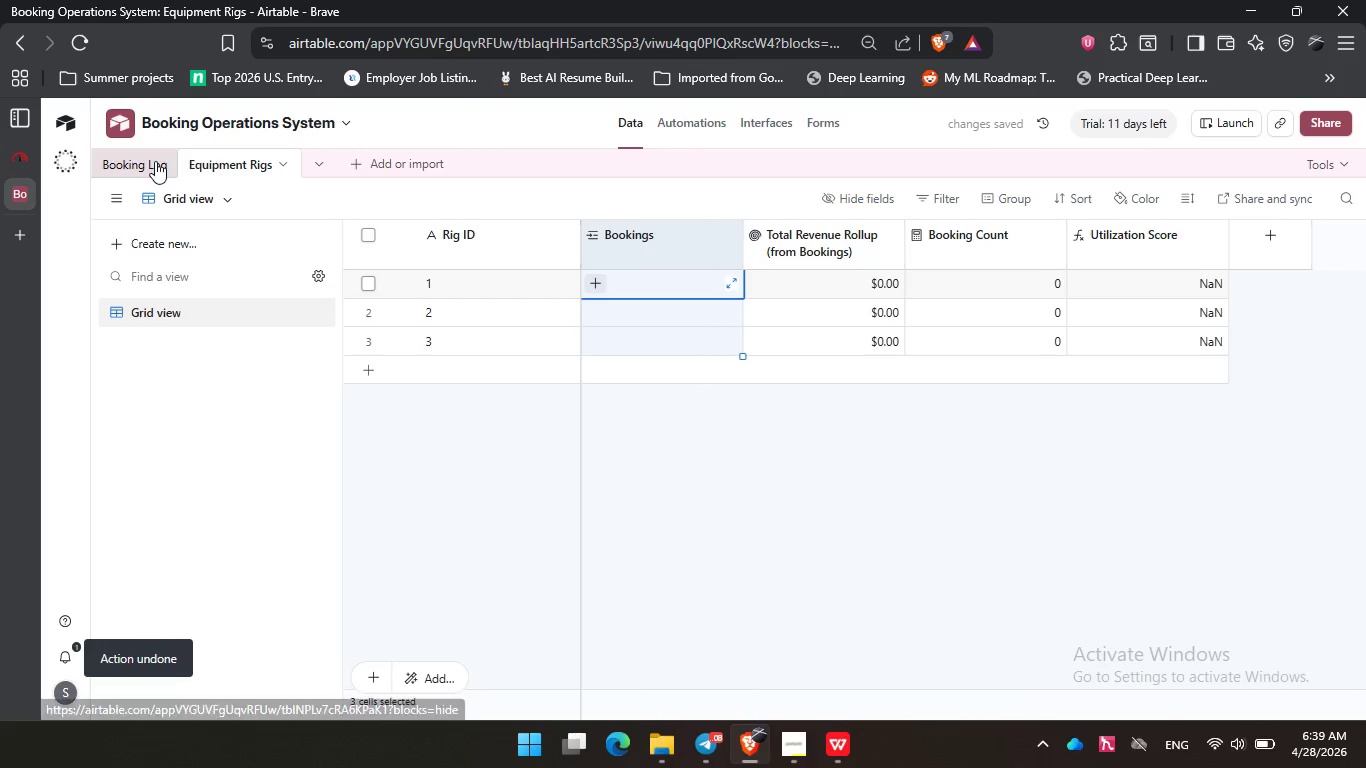 
left_click([155, 161])
 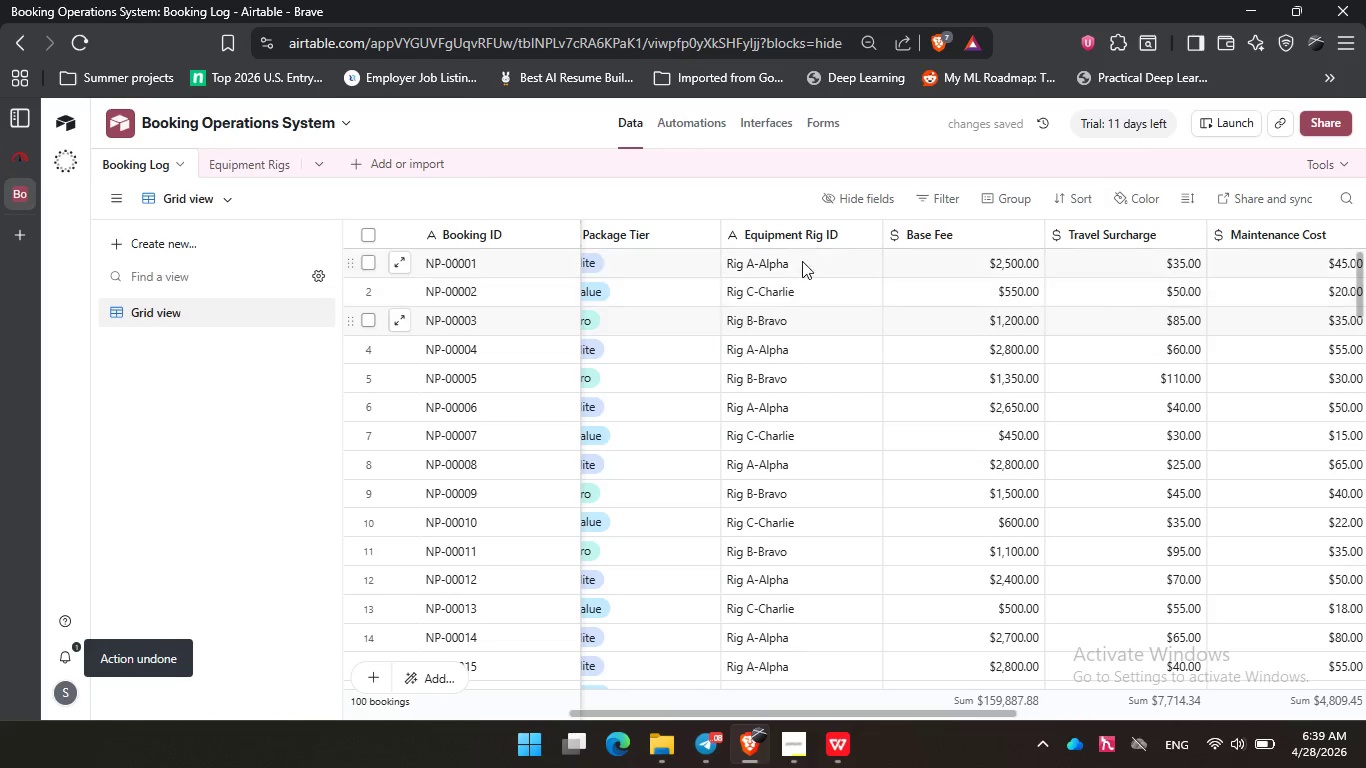 
left_click([789, 234])
 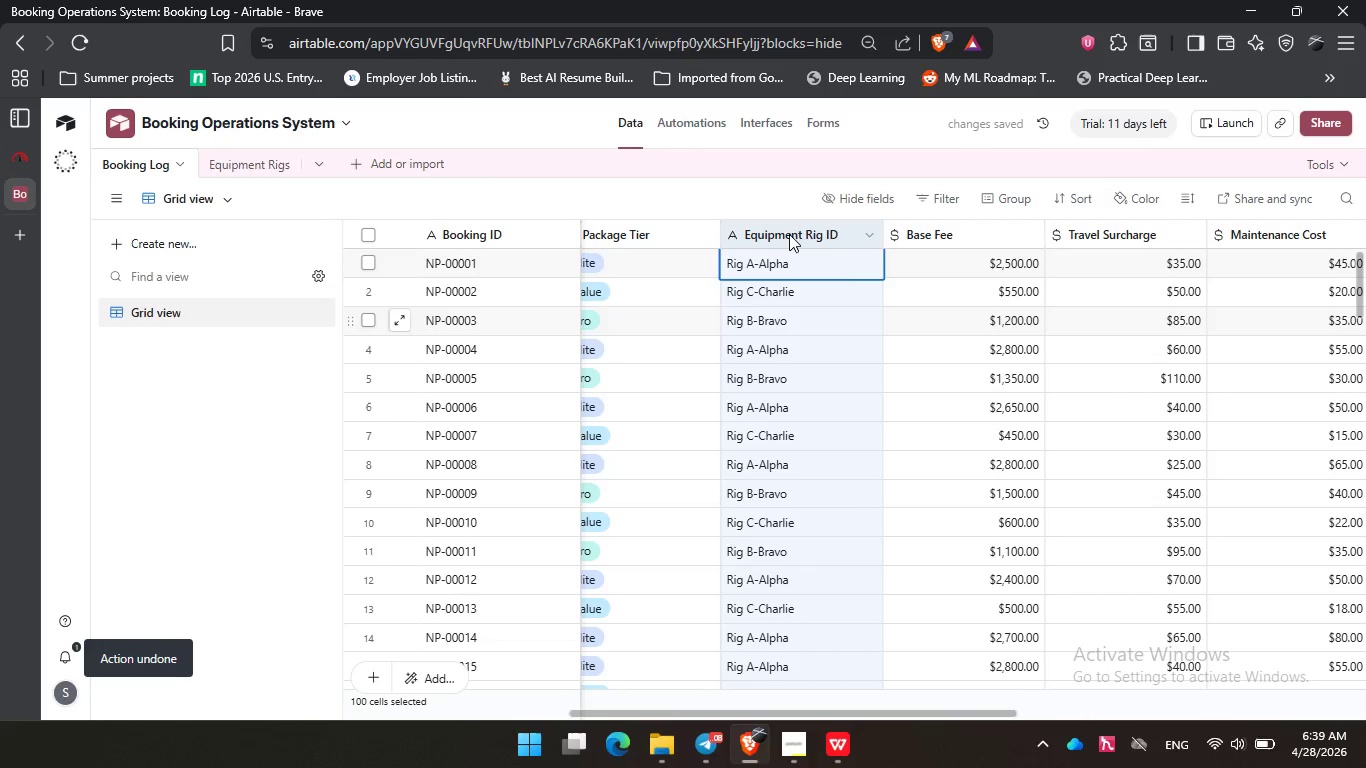 
right_click([789, 234])
 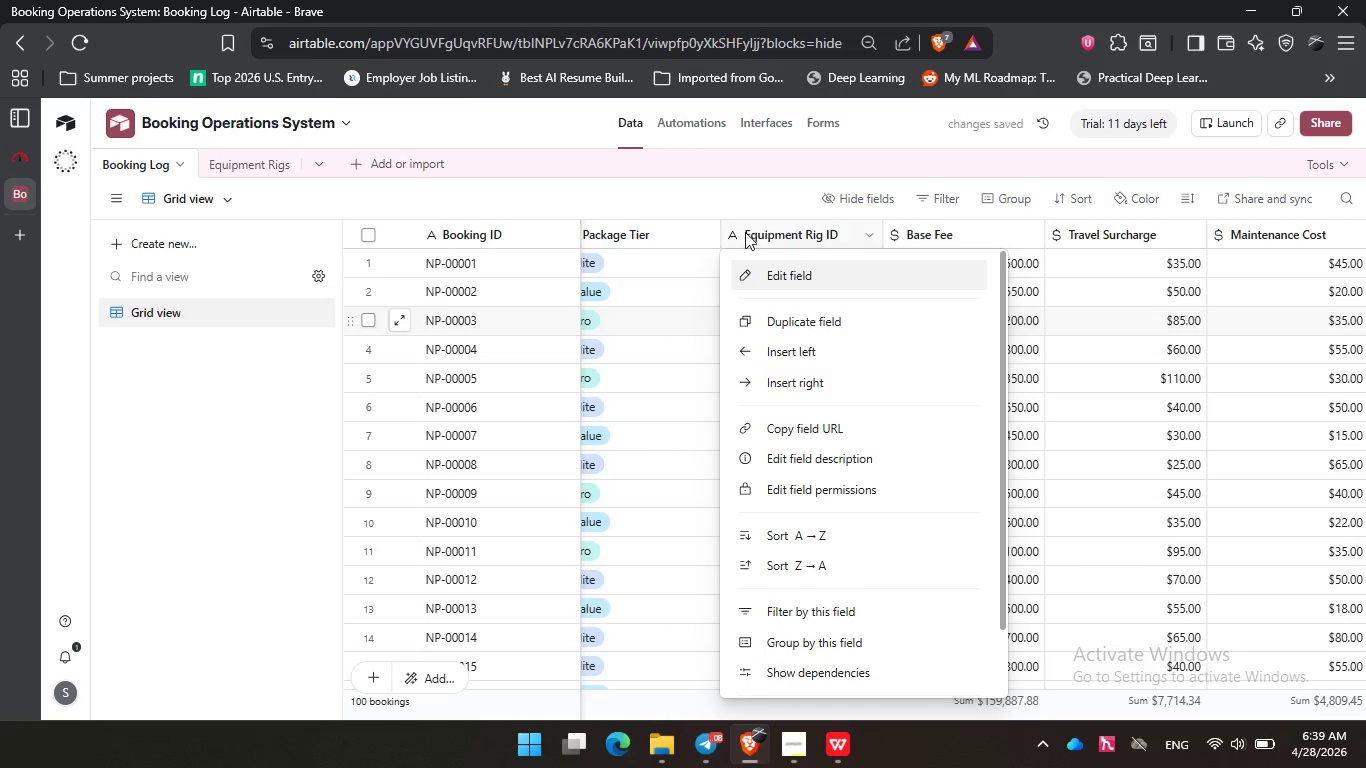 
double_click([750, 230])
 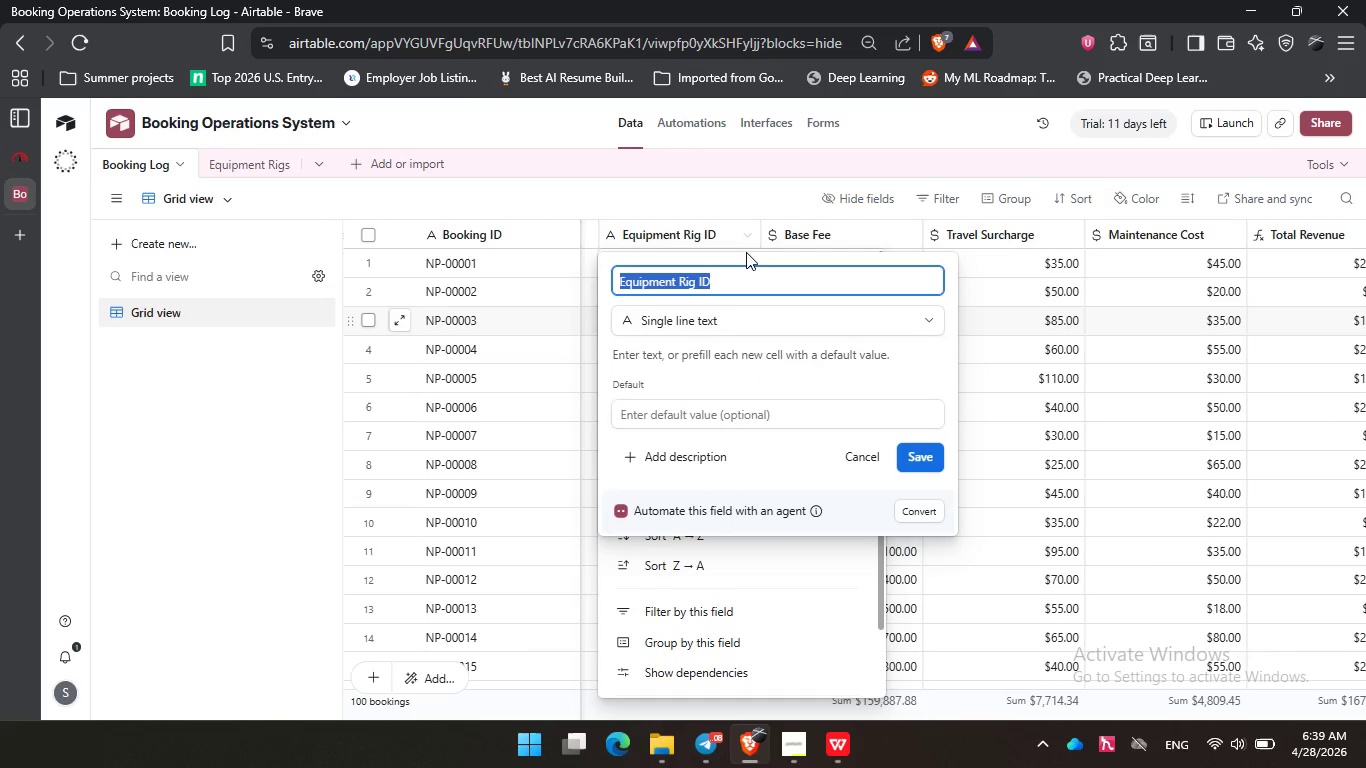 
type(lo)
 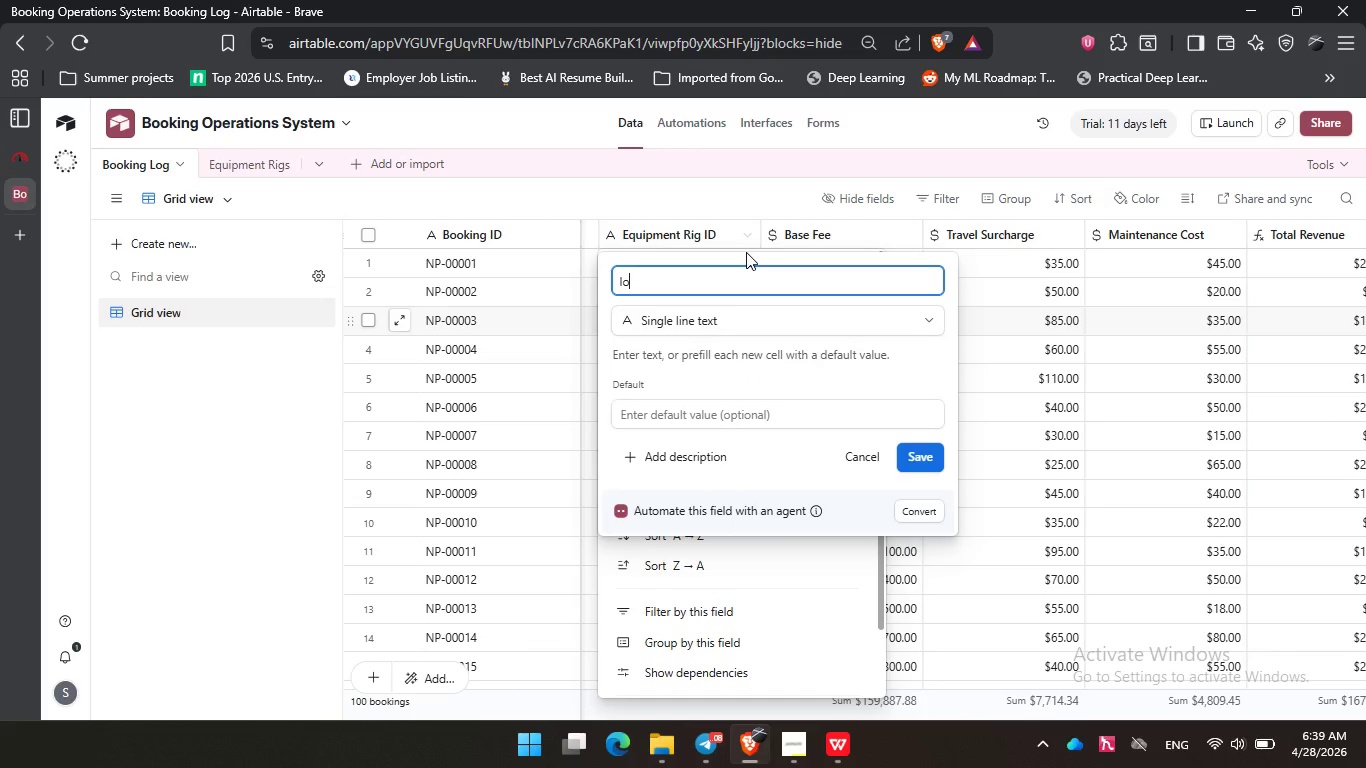 
key(Backspace)
 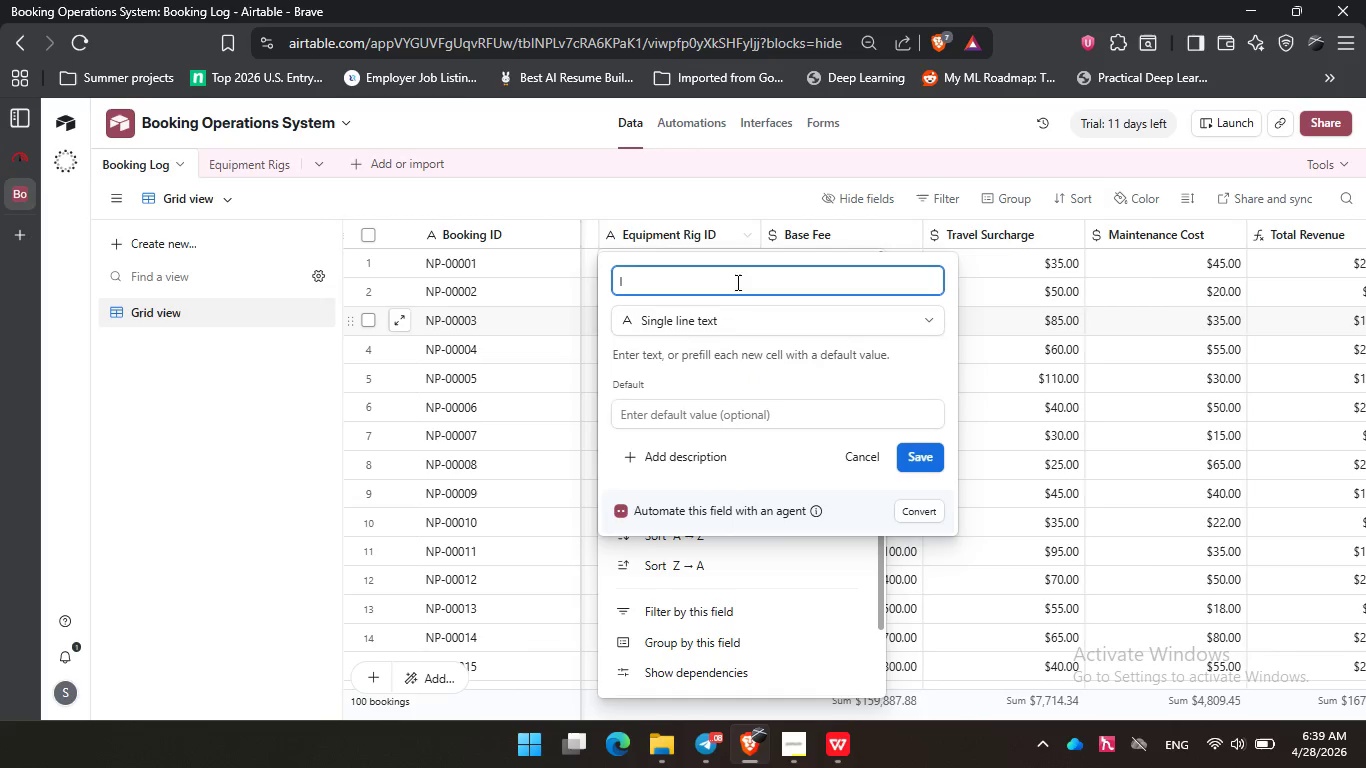 
key(Backspace)
 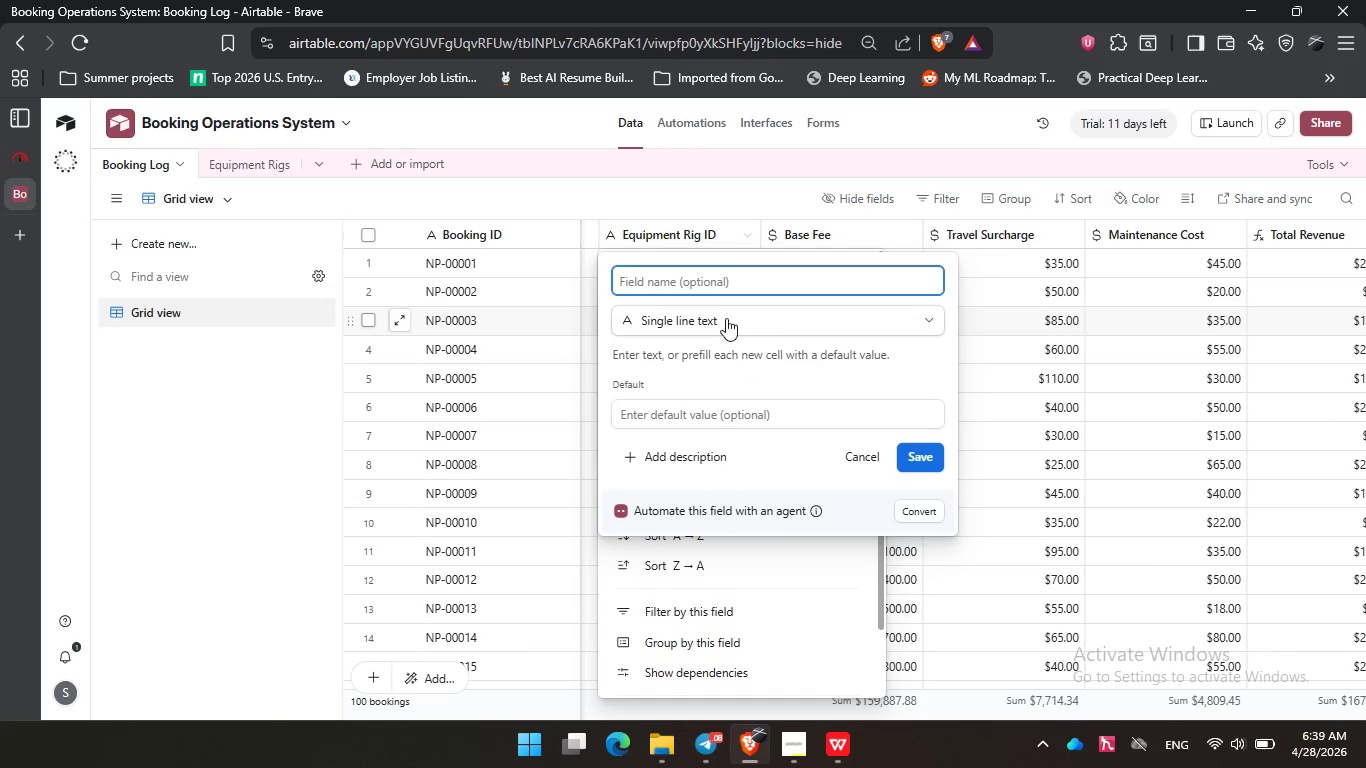 
key(Backspace)
 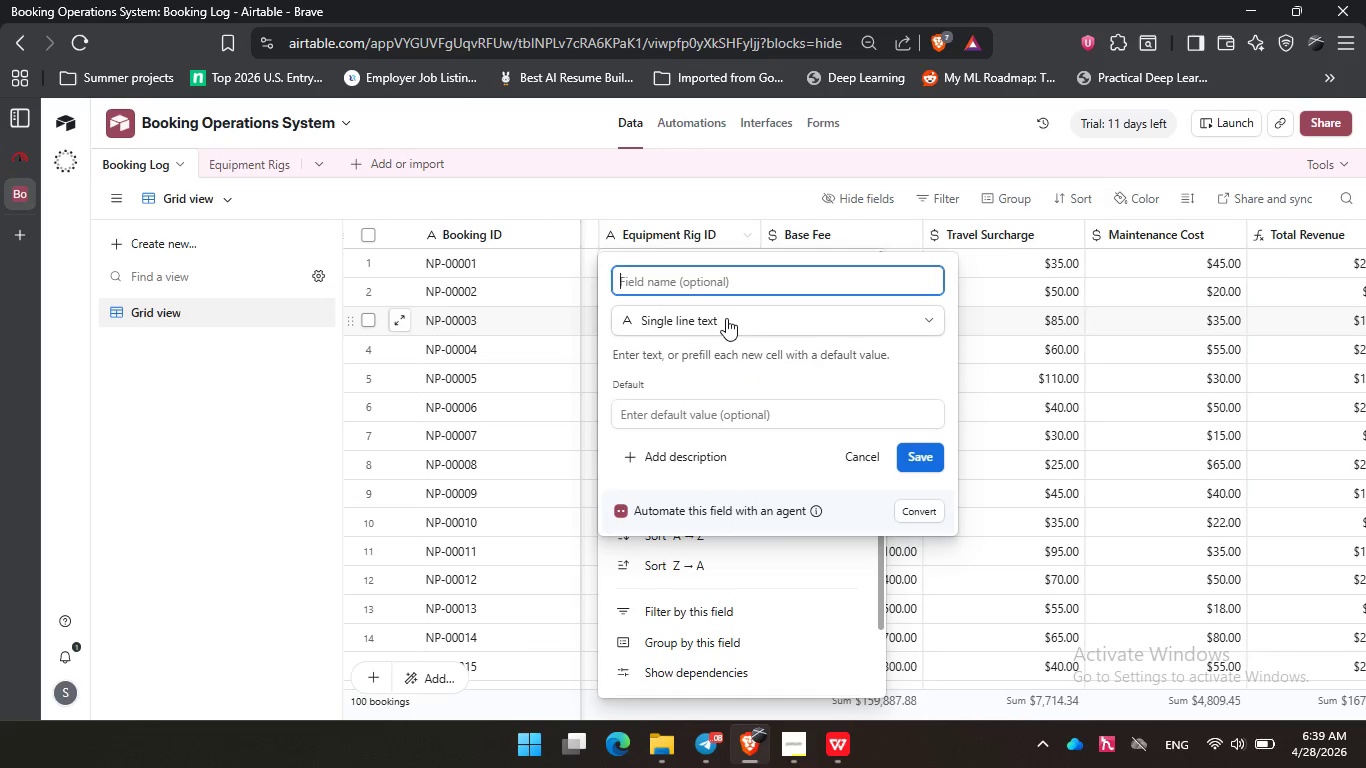 
left_click([726, 318])
 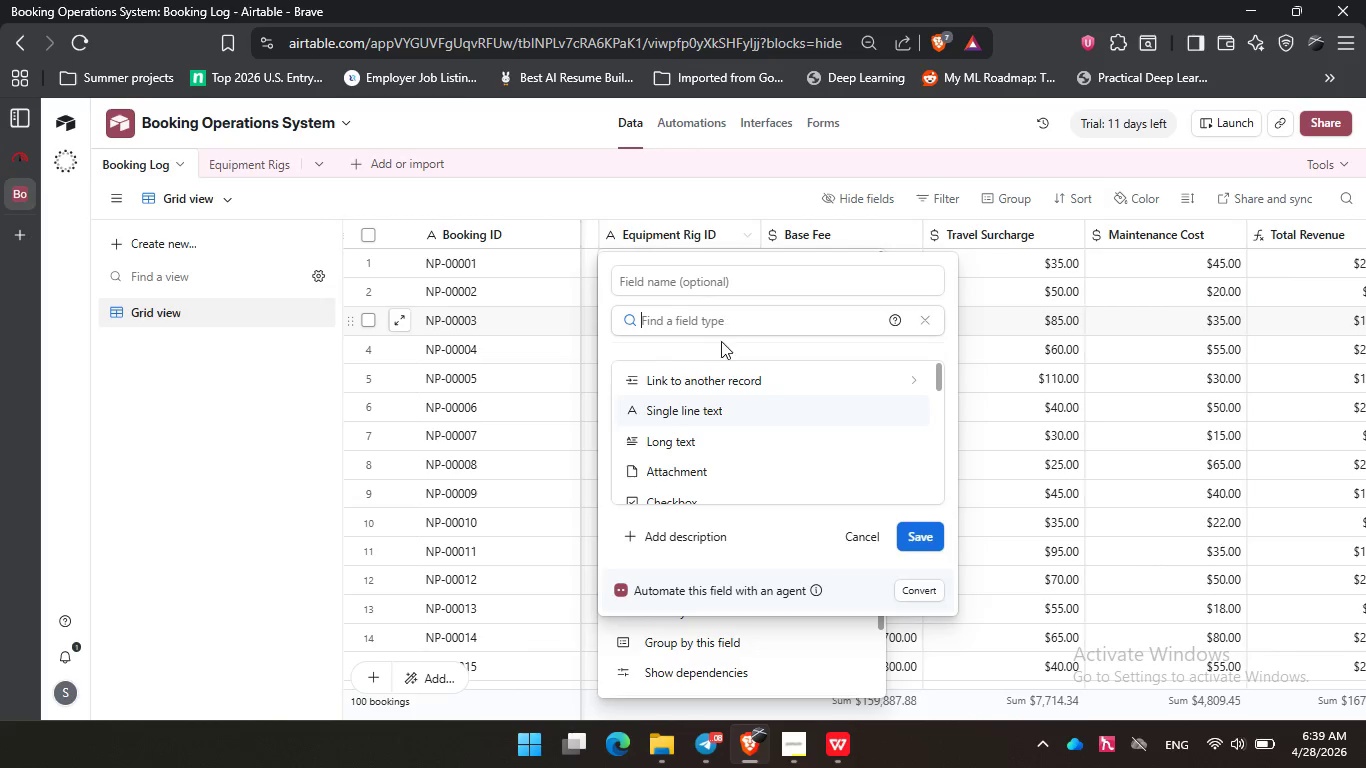 
left_click([712, 374])
 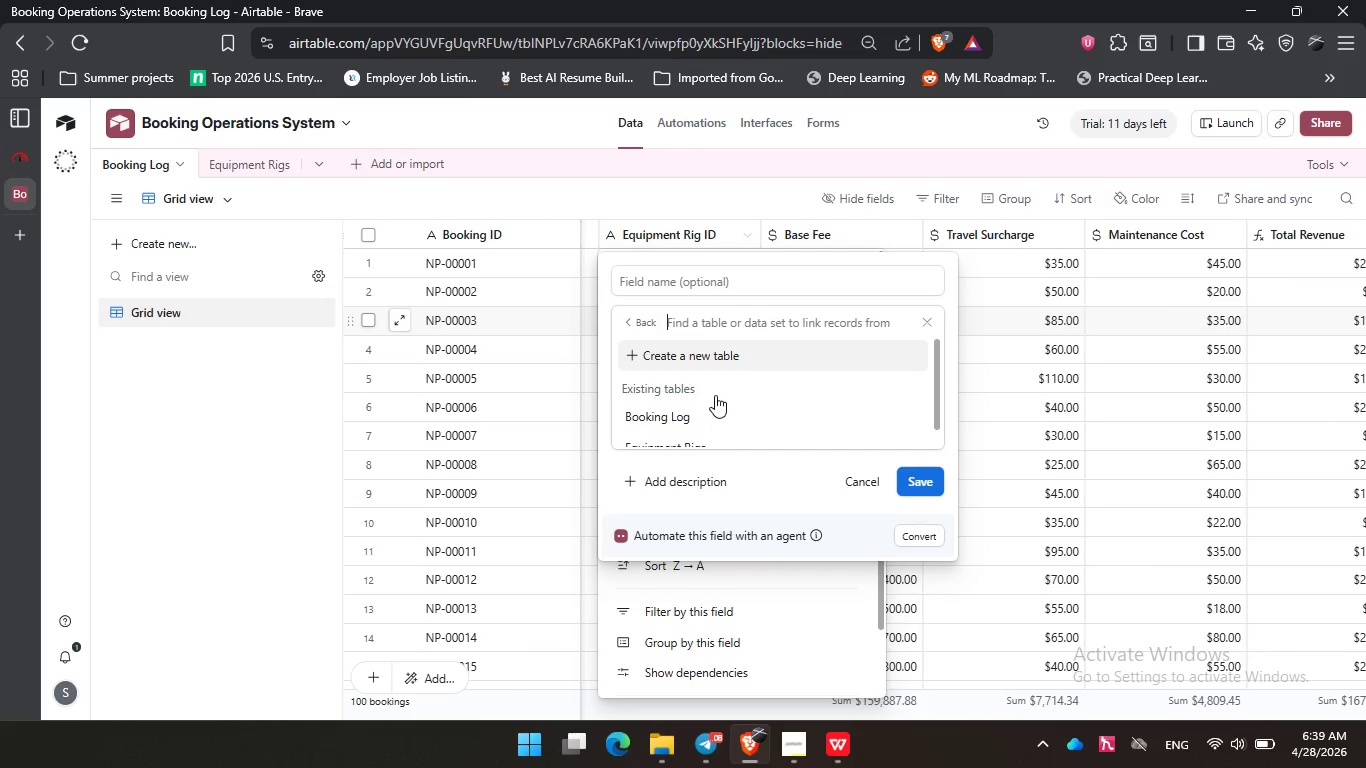 
scroll: coordinate [717, 396], scroll_direction: down, amount: 2.0
 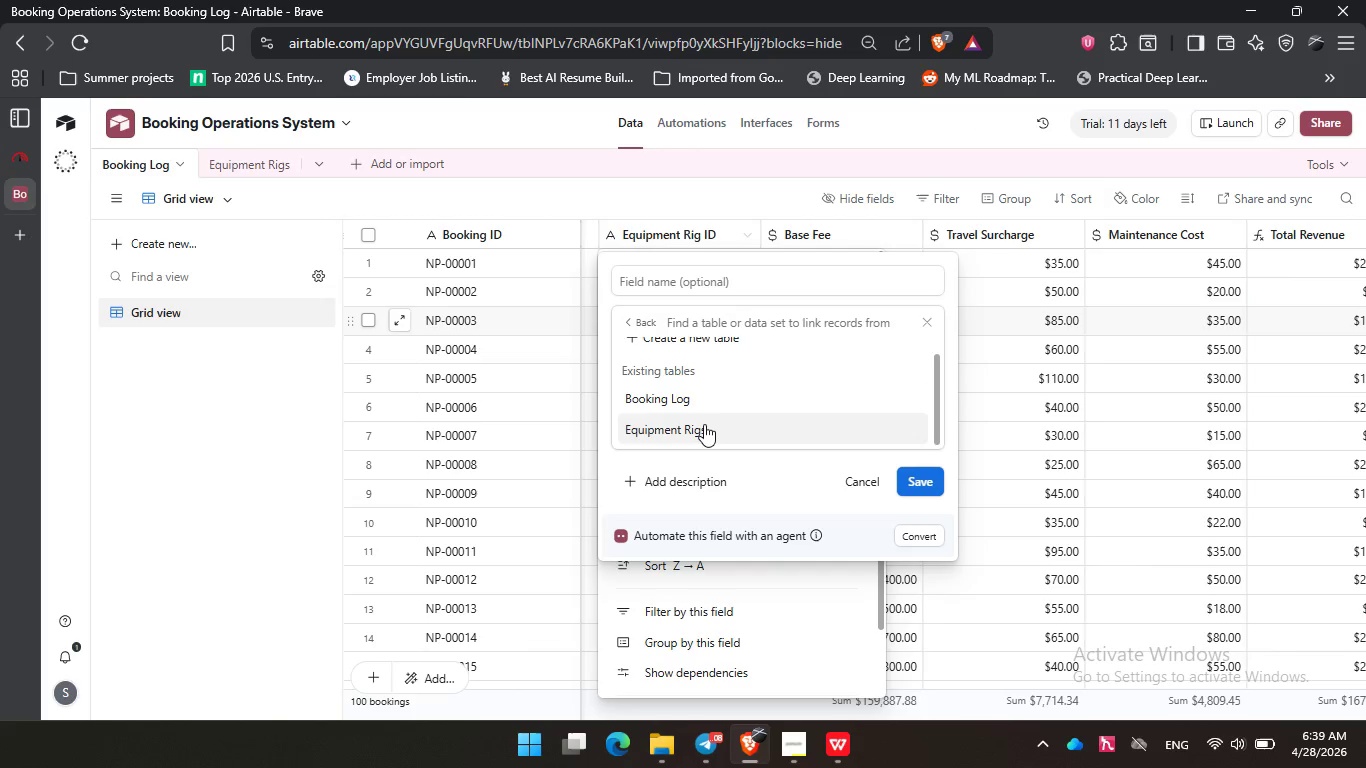 
left_click([704, 424])
 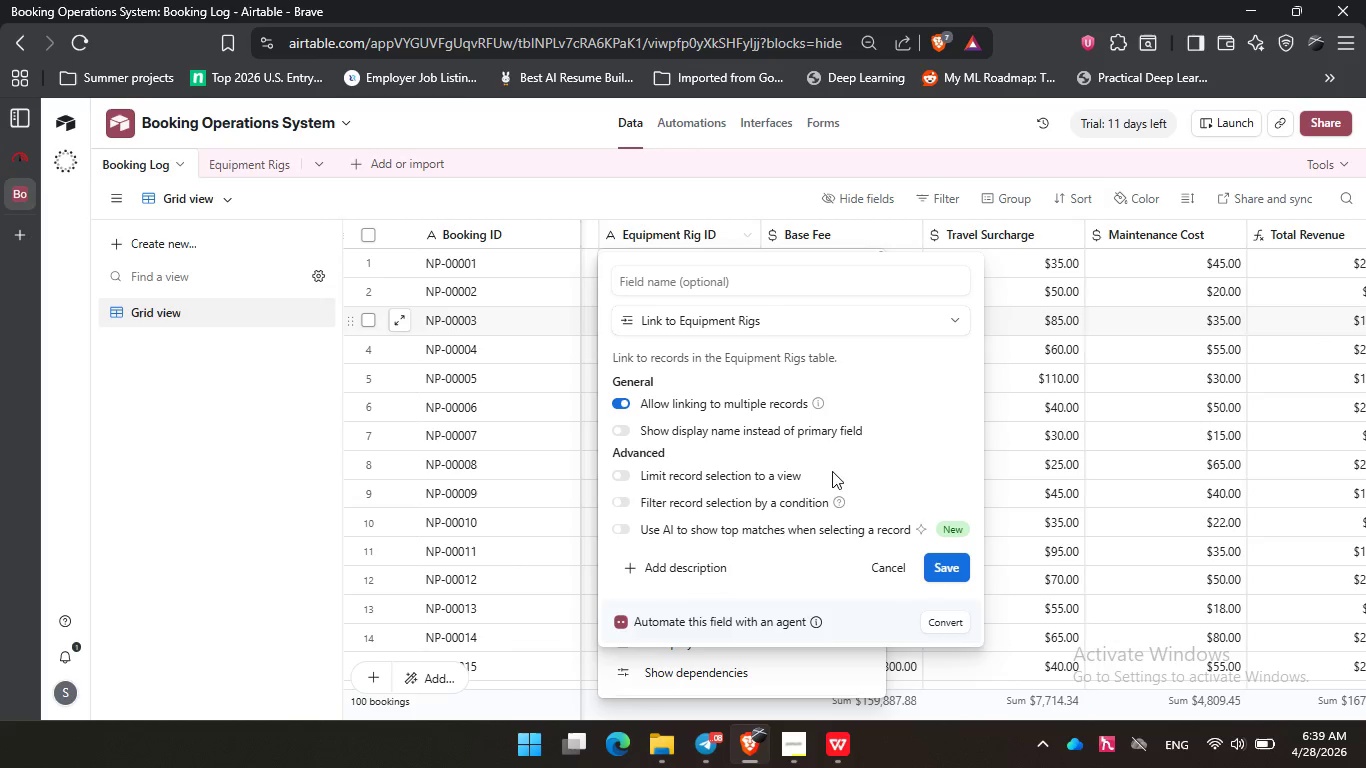 
left_click([786, 433])
 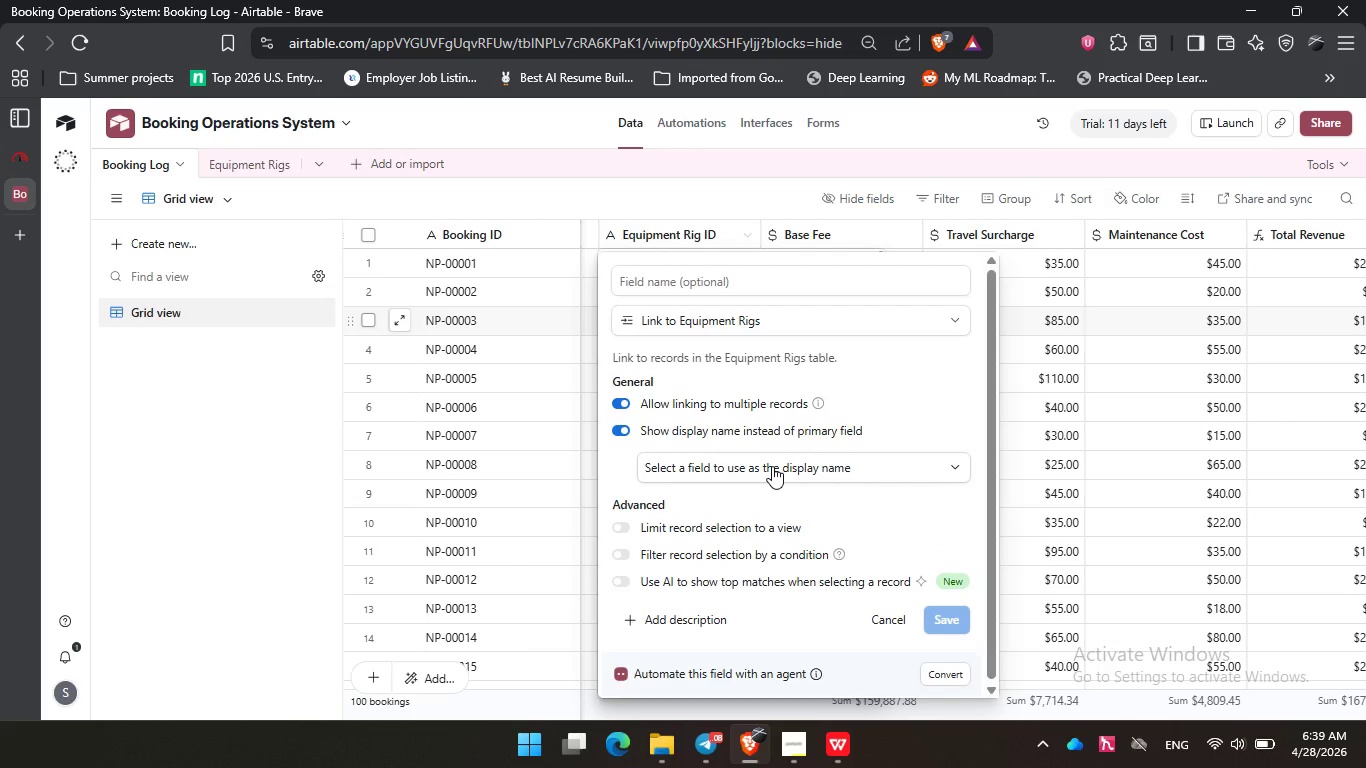 
wait(6.46)
 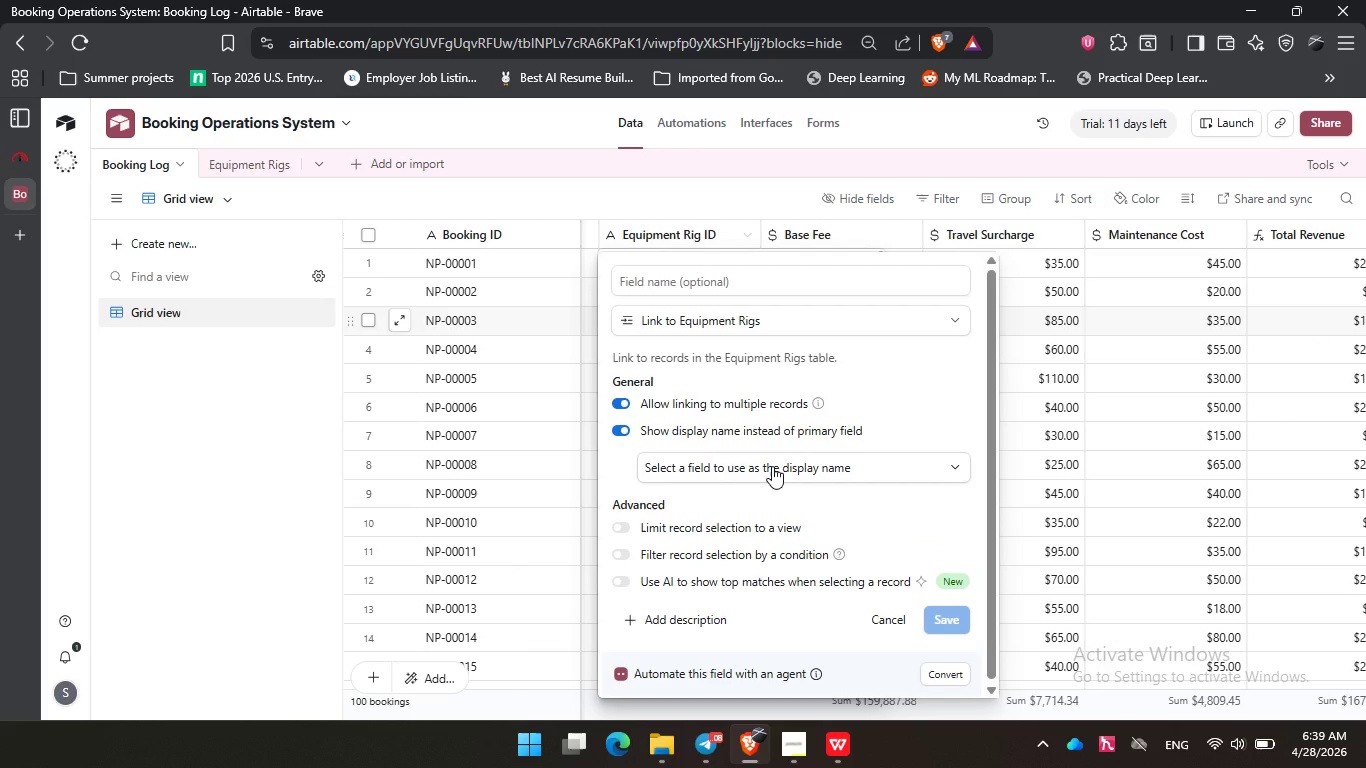 
mouse_move([955, 594])
 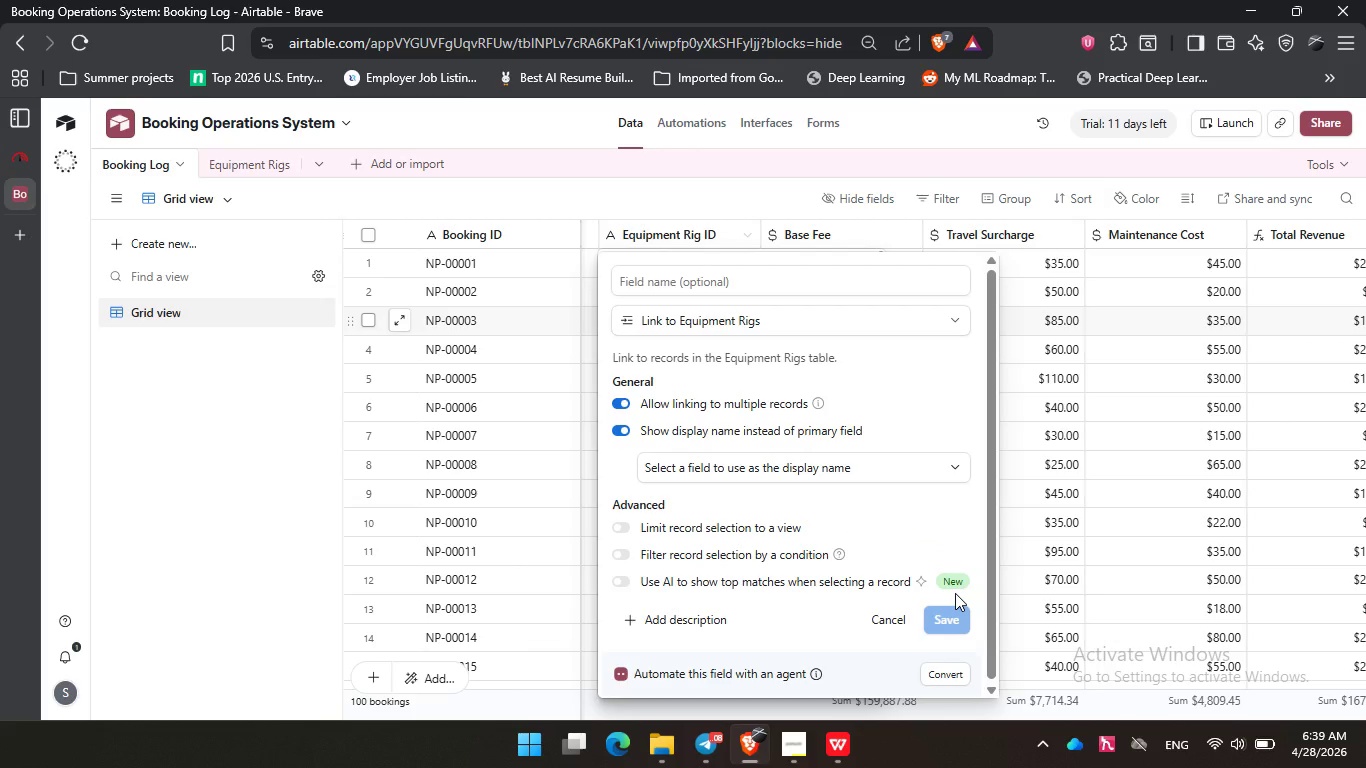 
wait(9.13)
 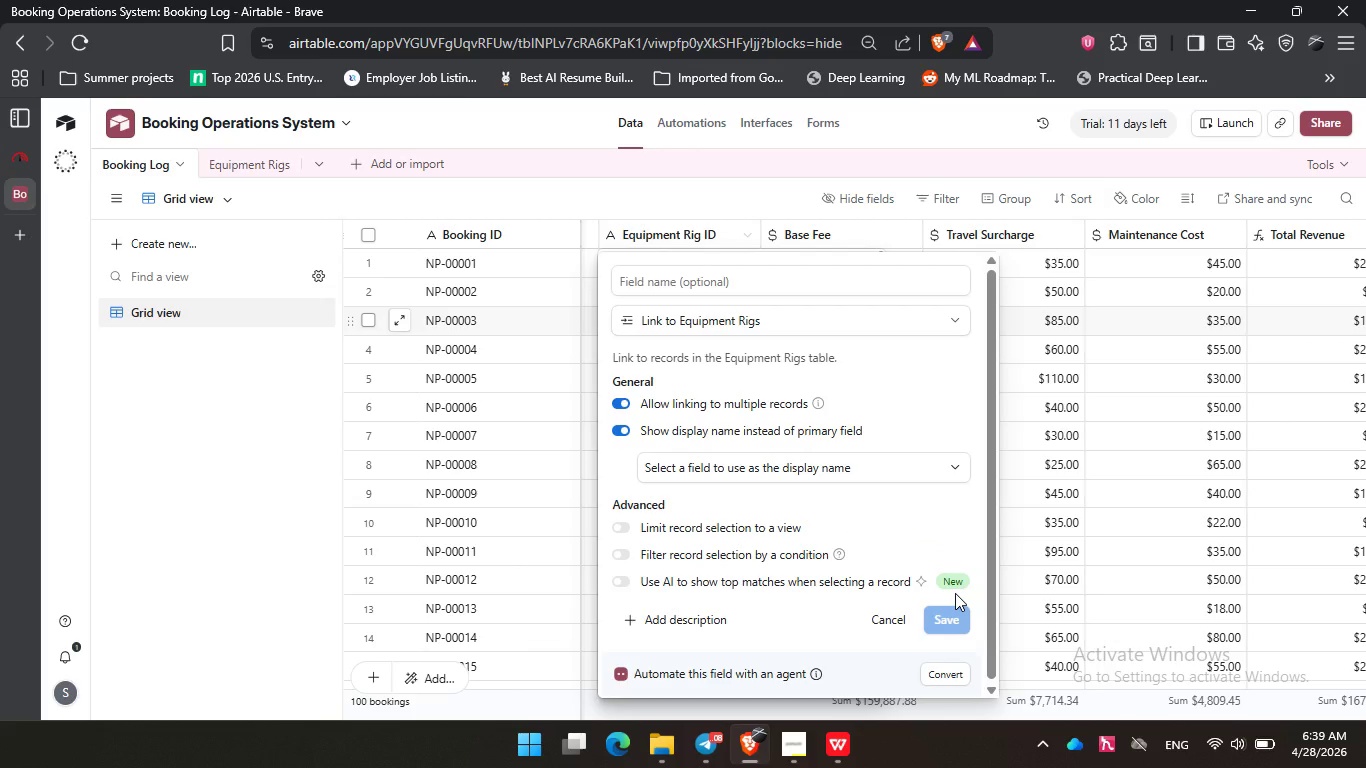 
left_click([581, 245])
 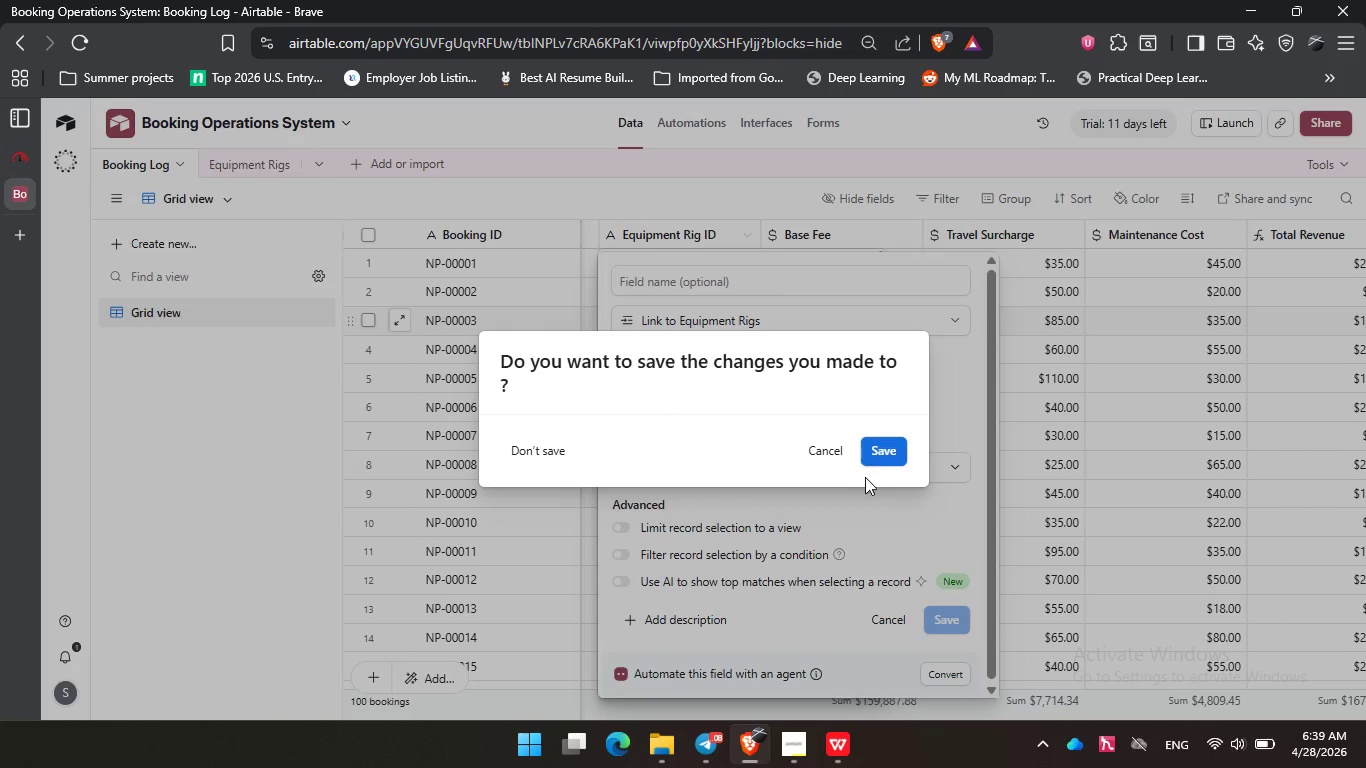 
left_click([838, 455])
 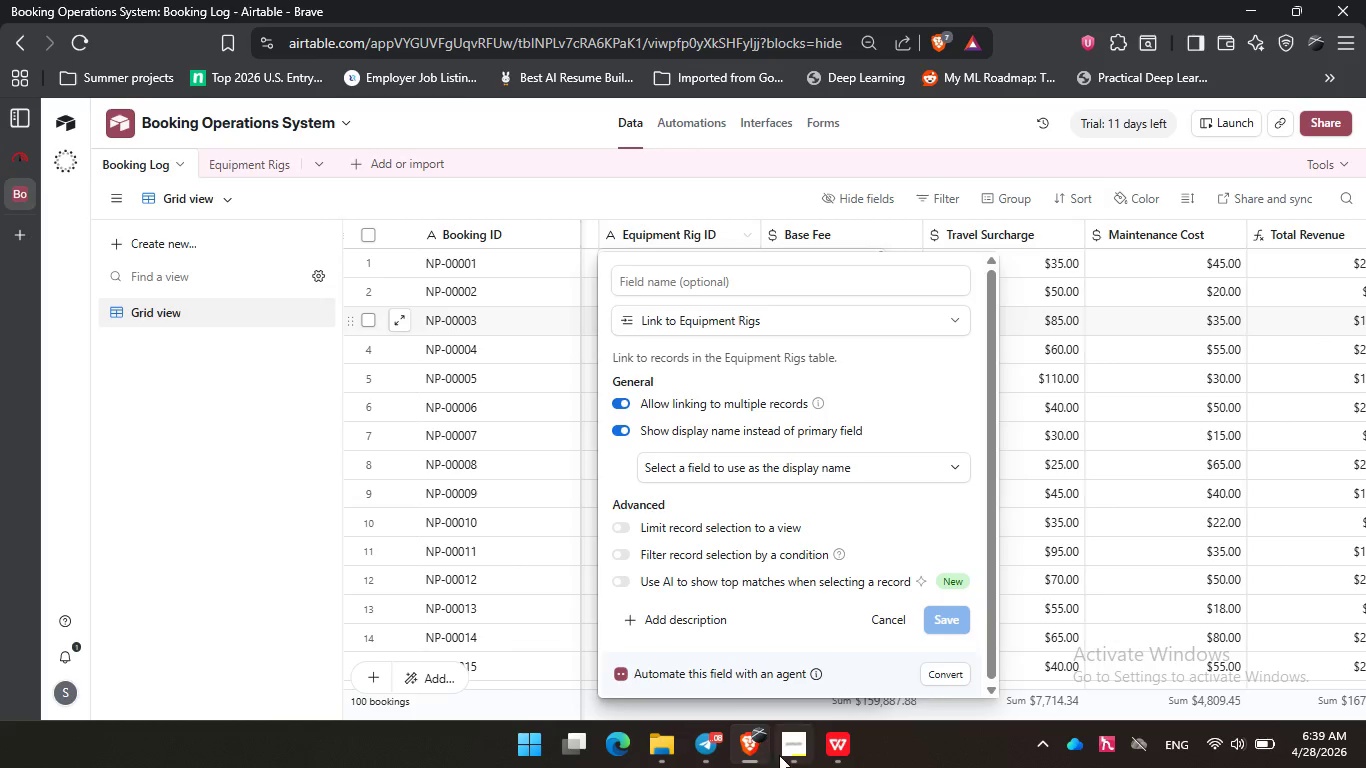 
left_click([783, 753])